 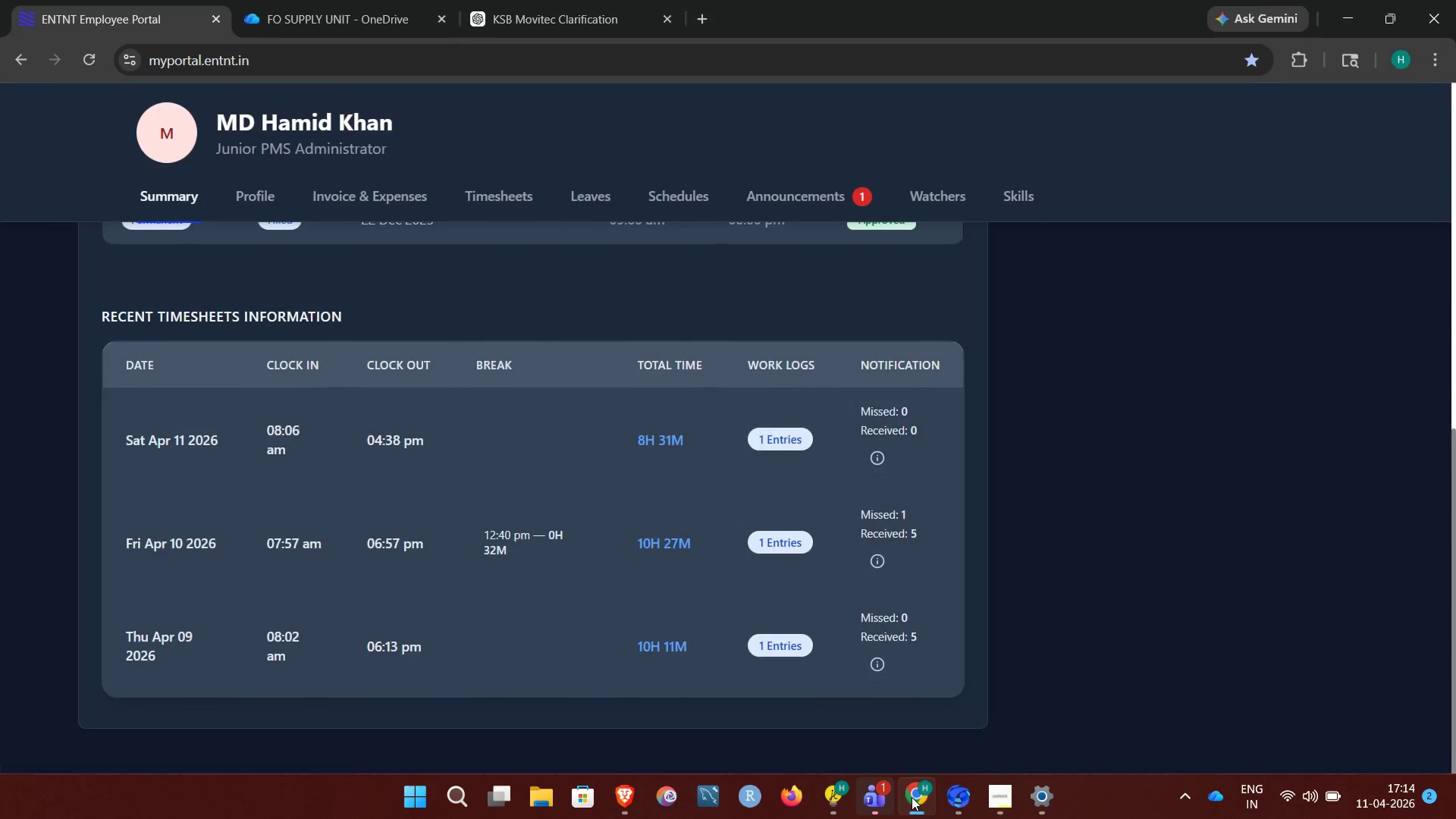 
left_click([836, 785])
 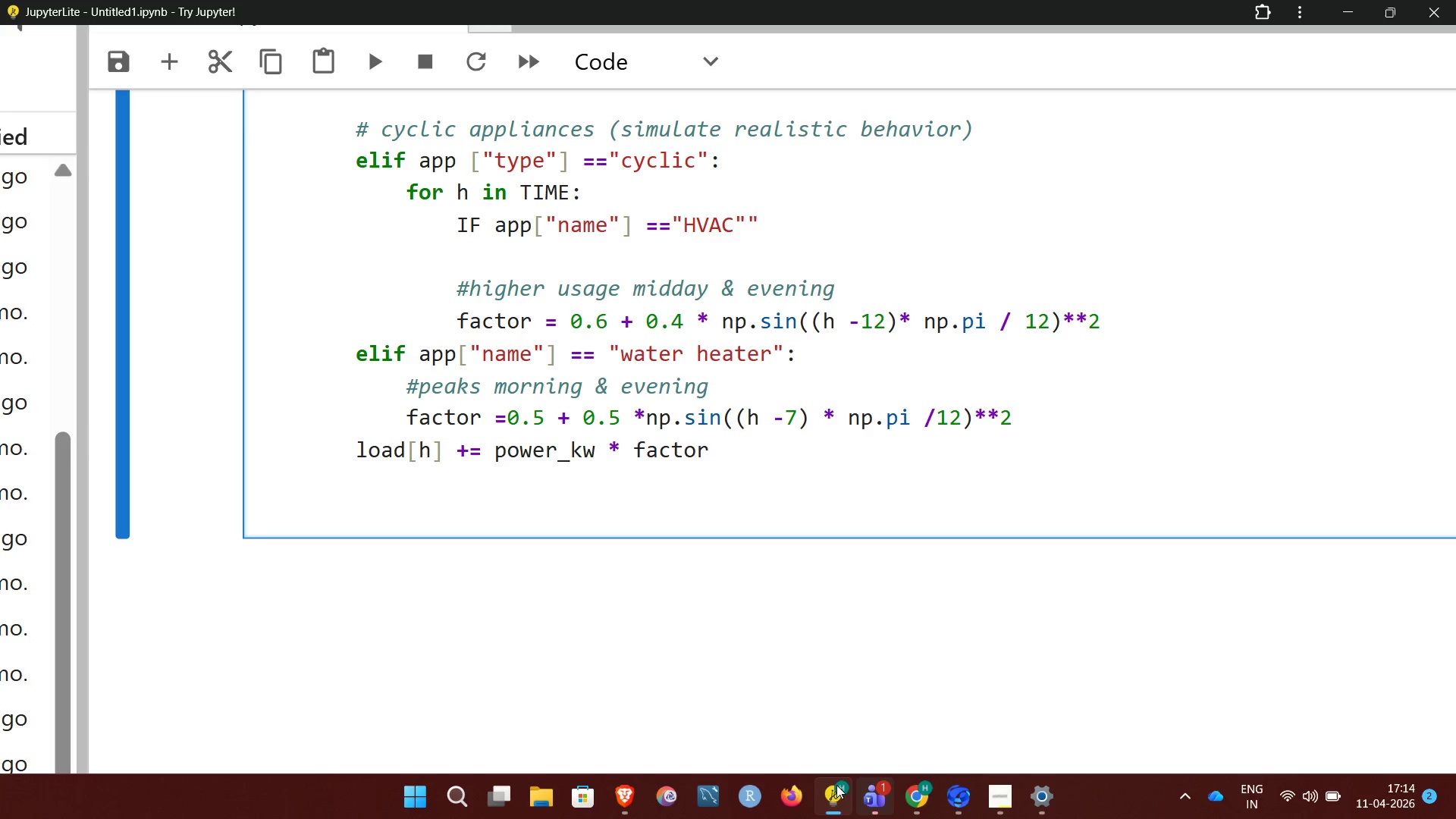 
wait(21.73)
 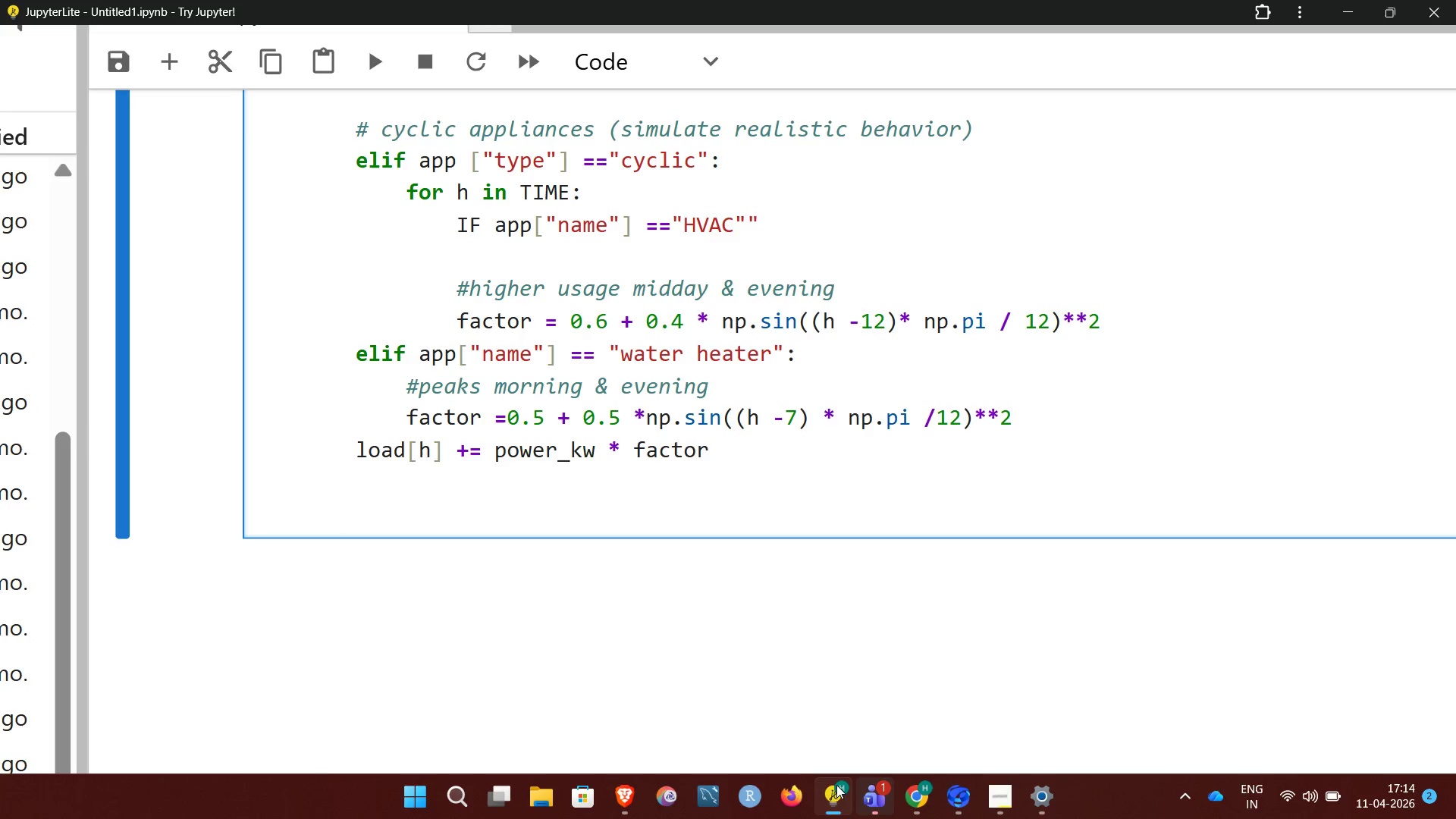 
key(Enter)
 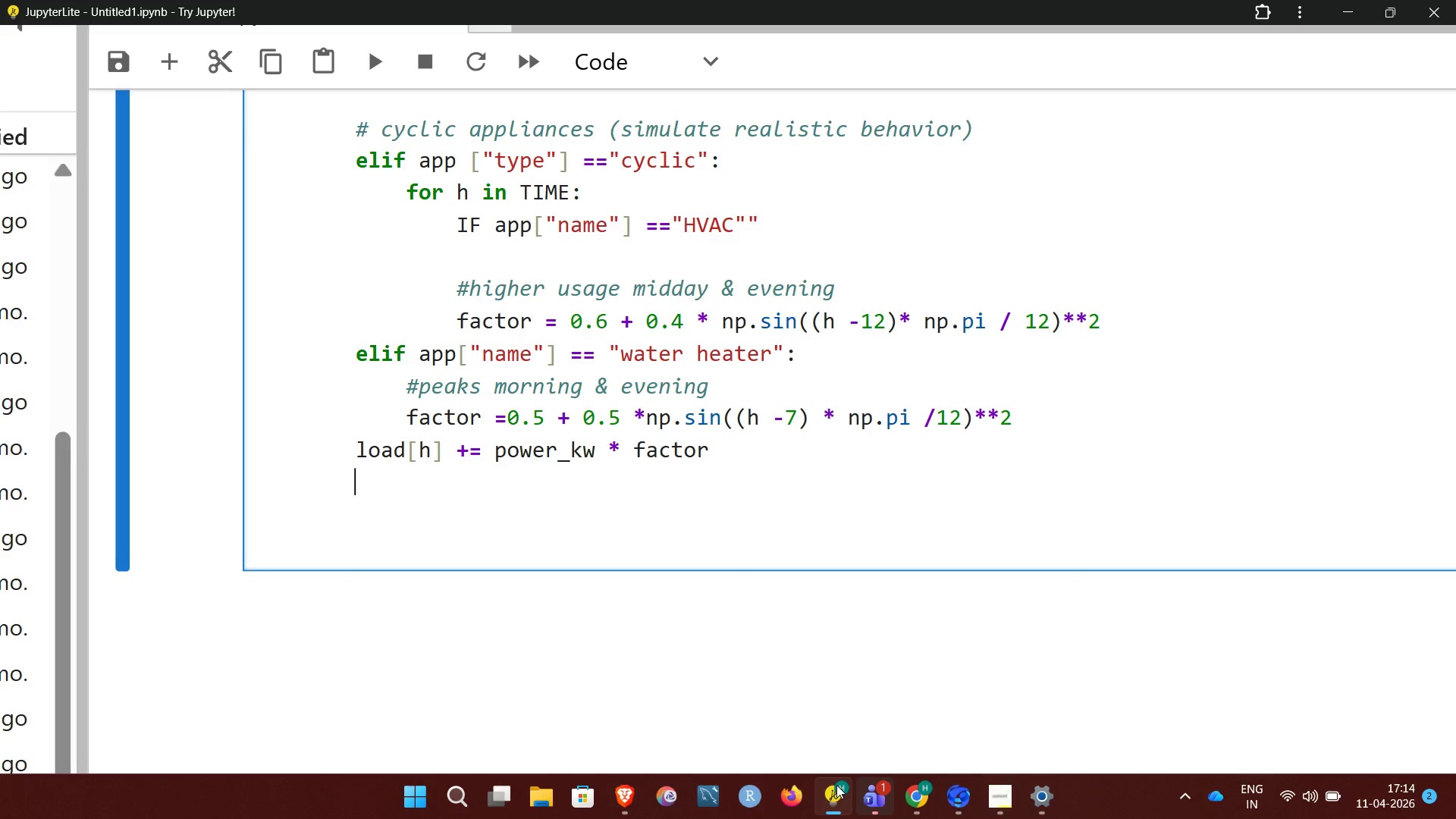 
key(Enter)
 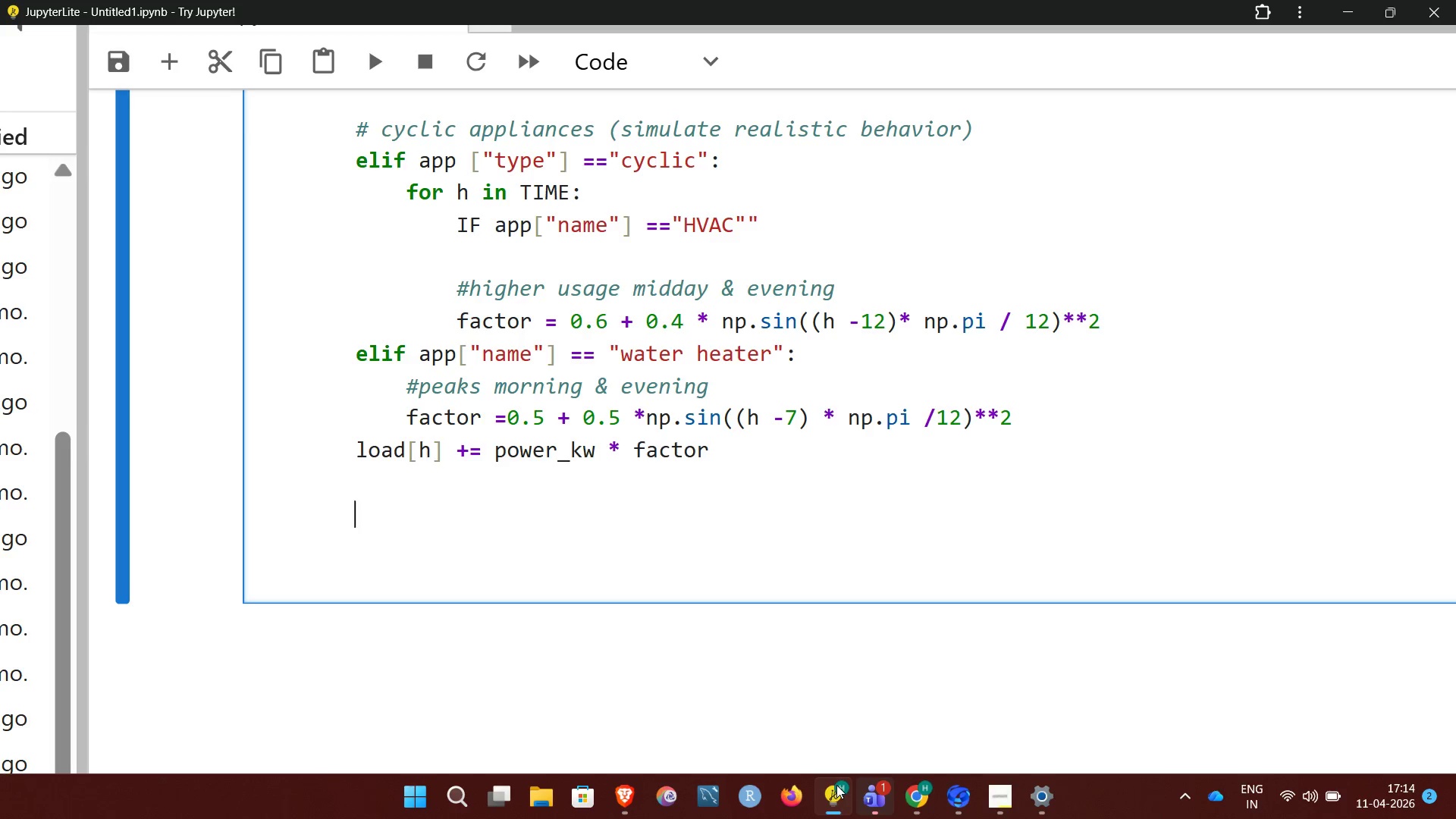 
key(Backspace)
type(return load)
 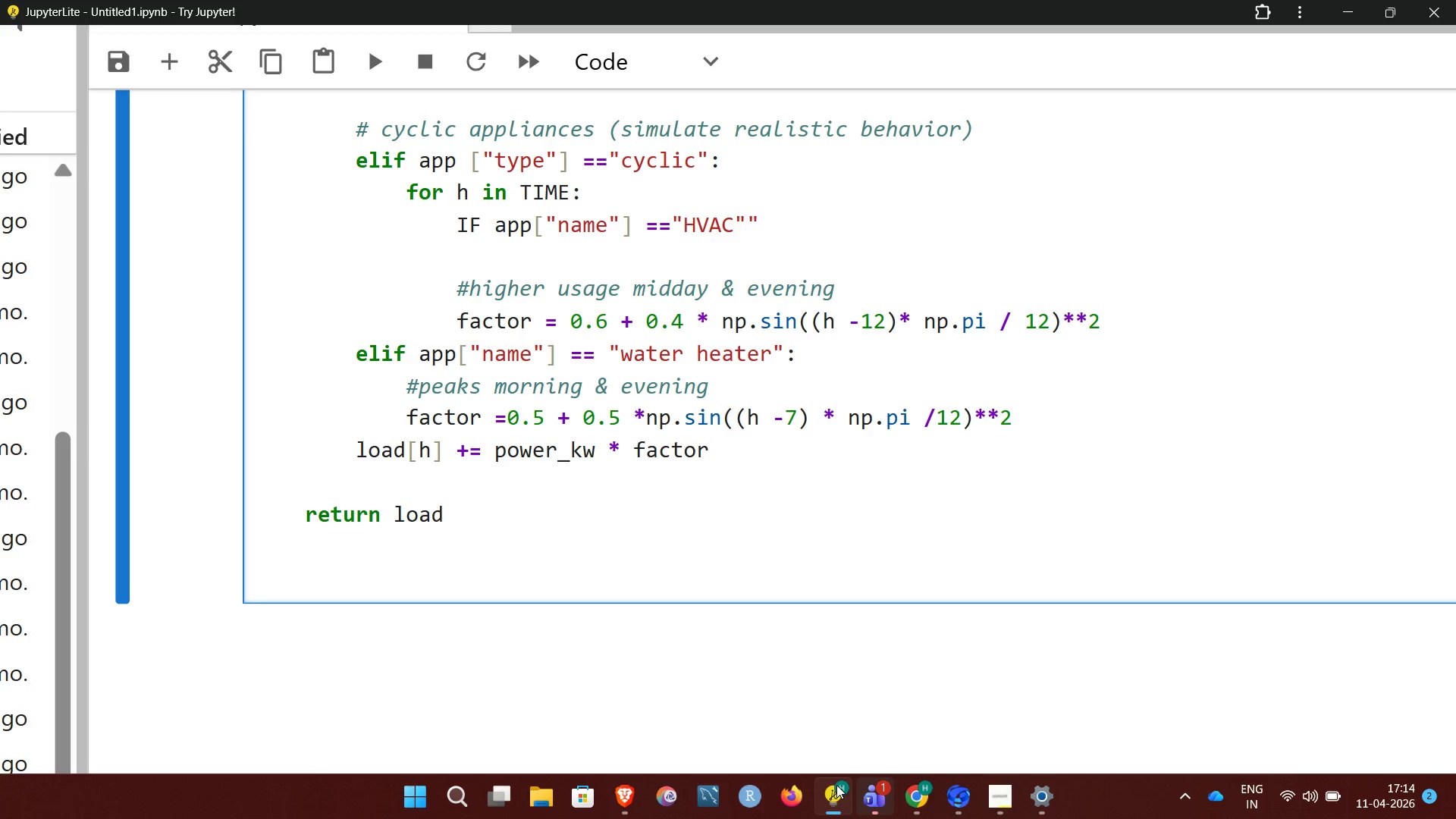 
wait(5.66)
 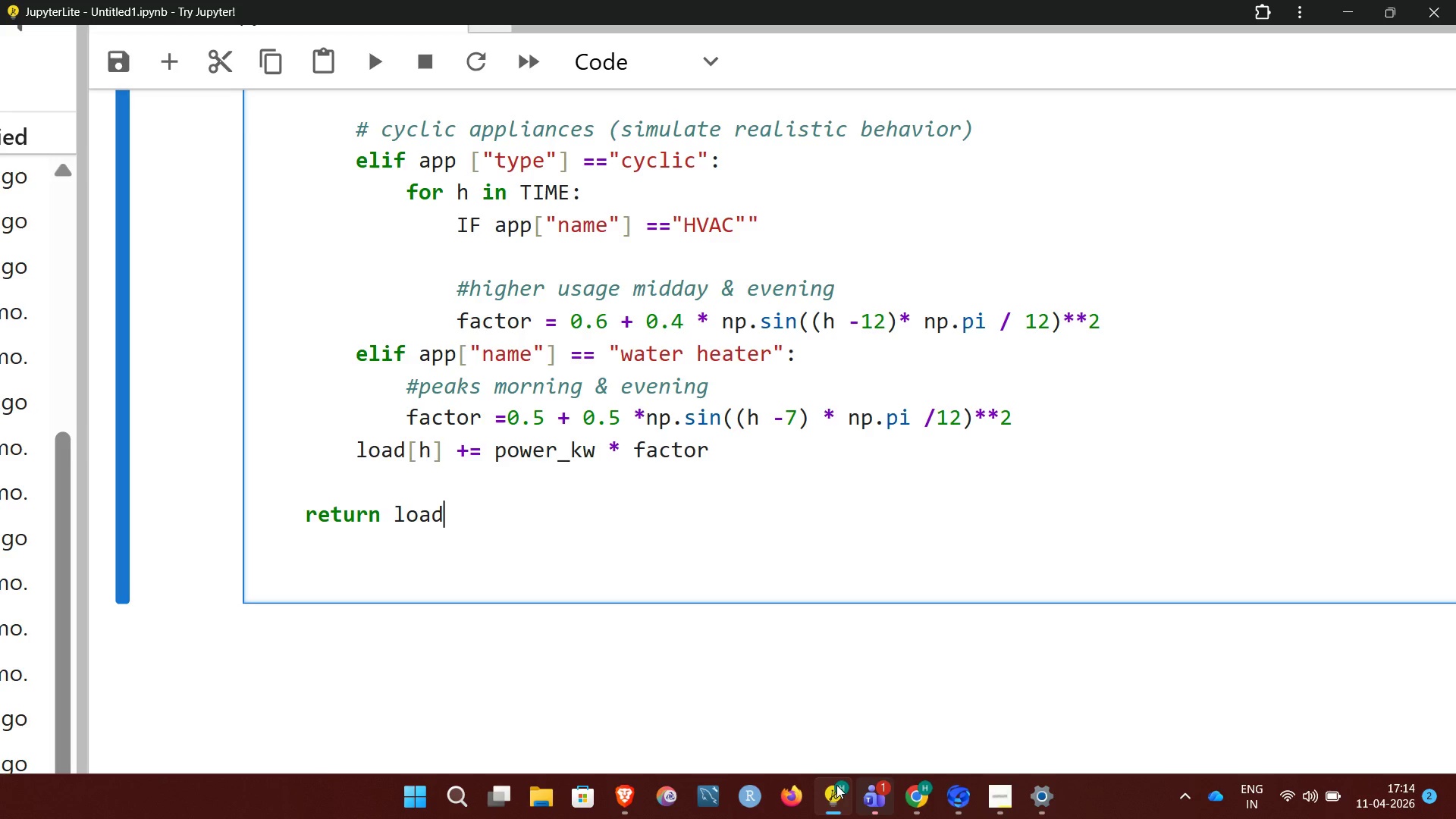 
key(Enter)
 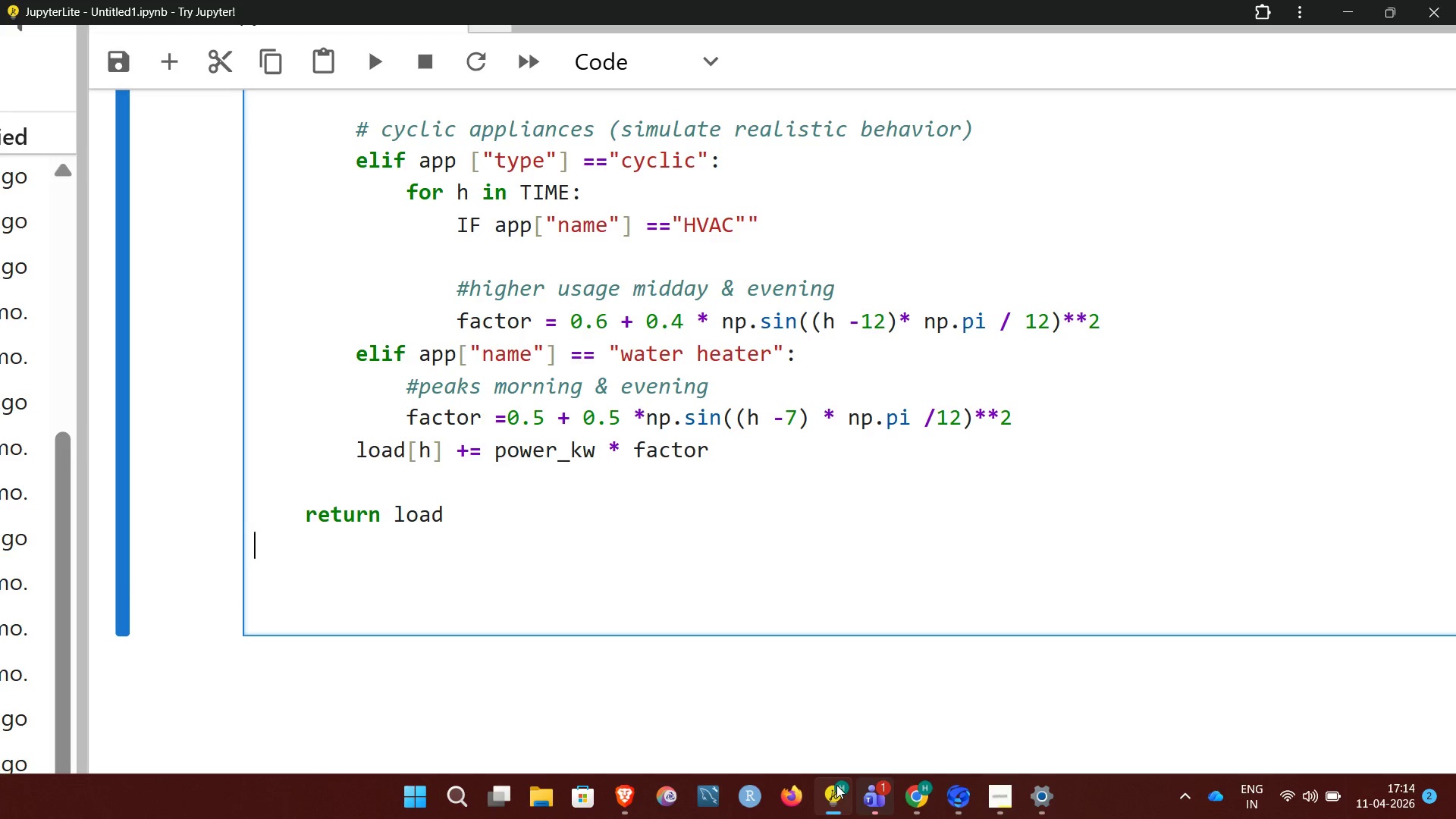 
key(Enter)
 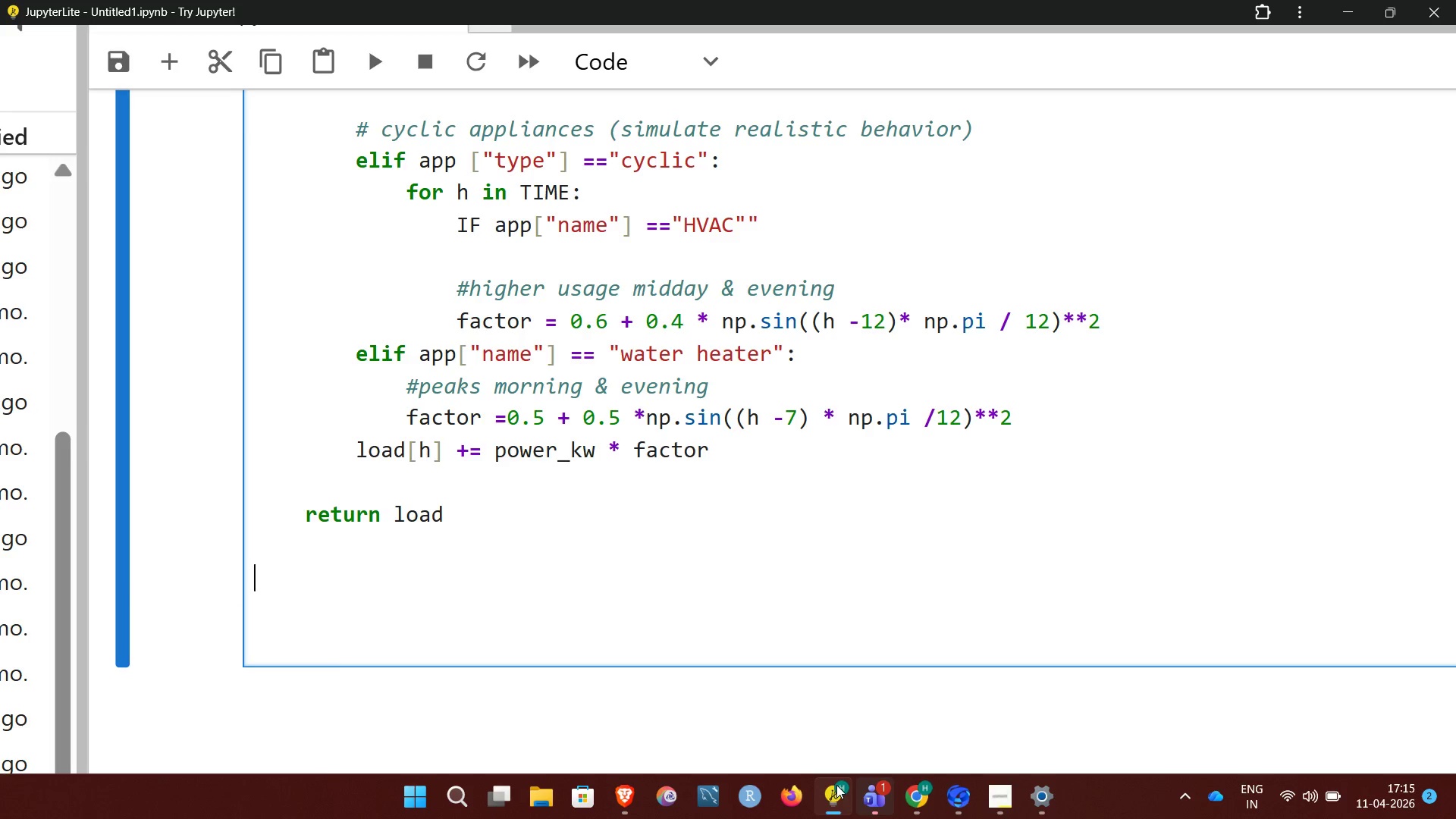 
key(Shift+3)
 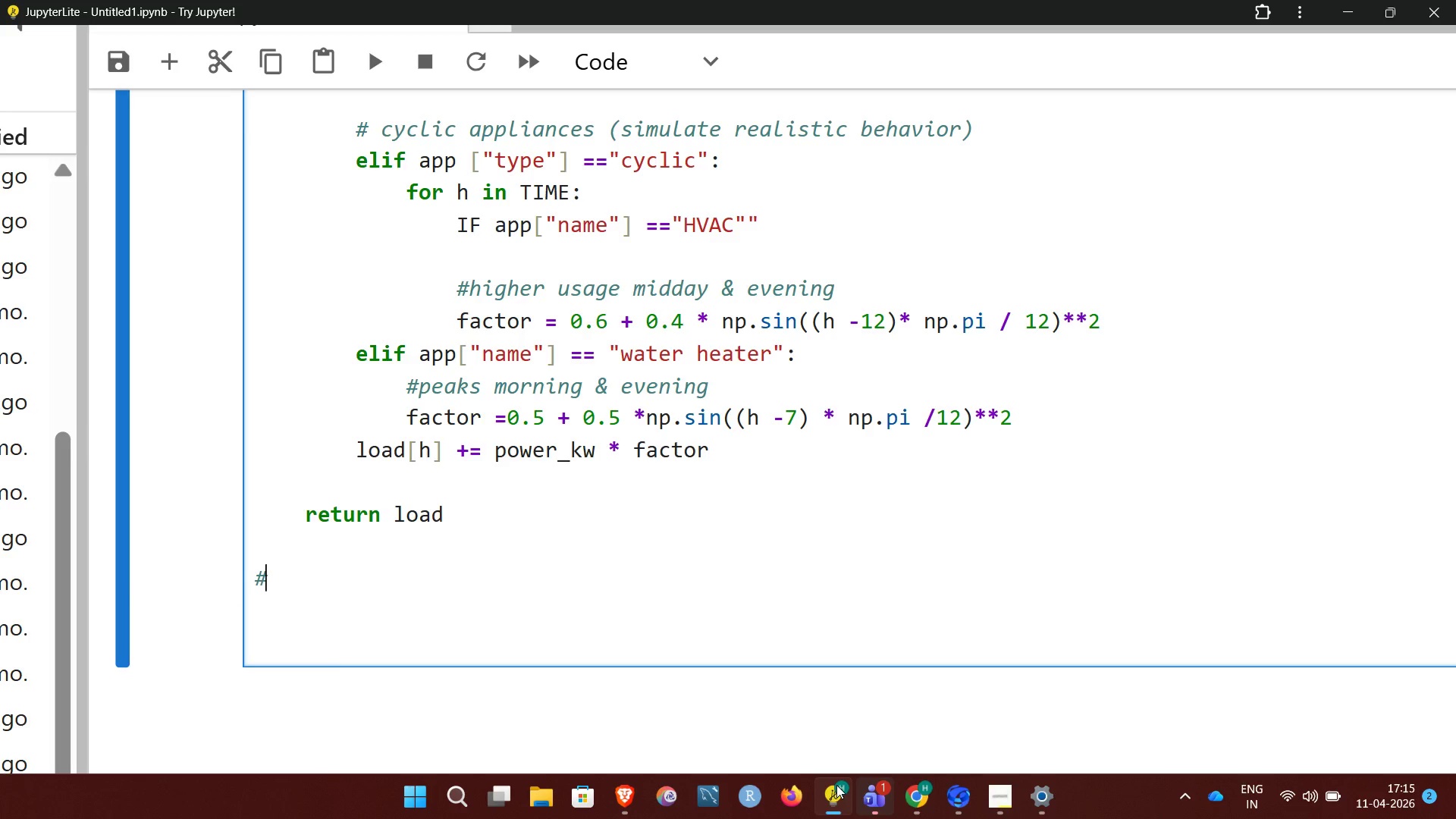 
key(Space)
 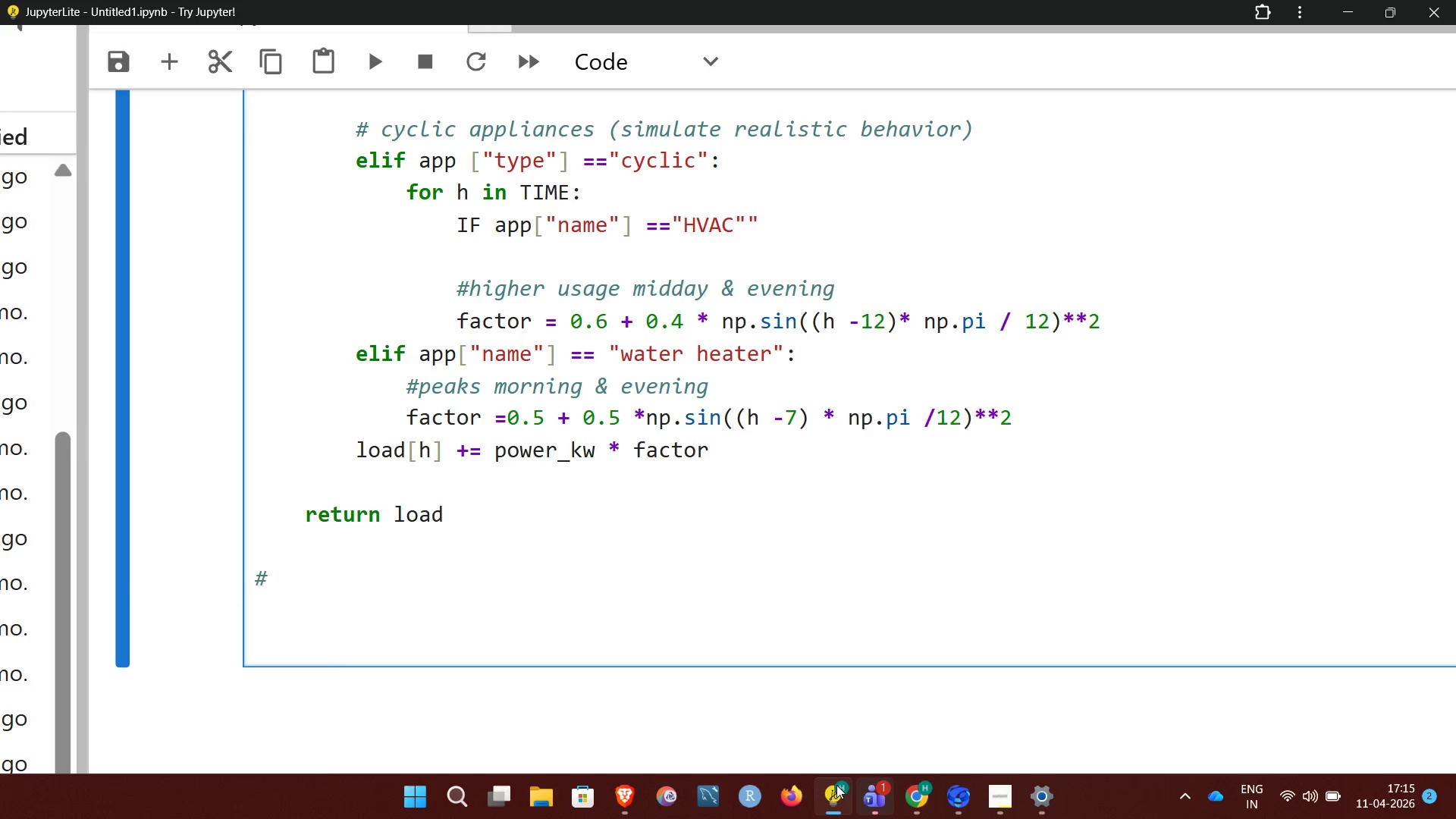 
hold_key(key=Equal, duration=1.5)
 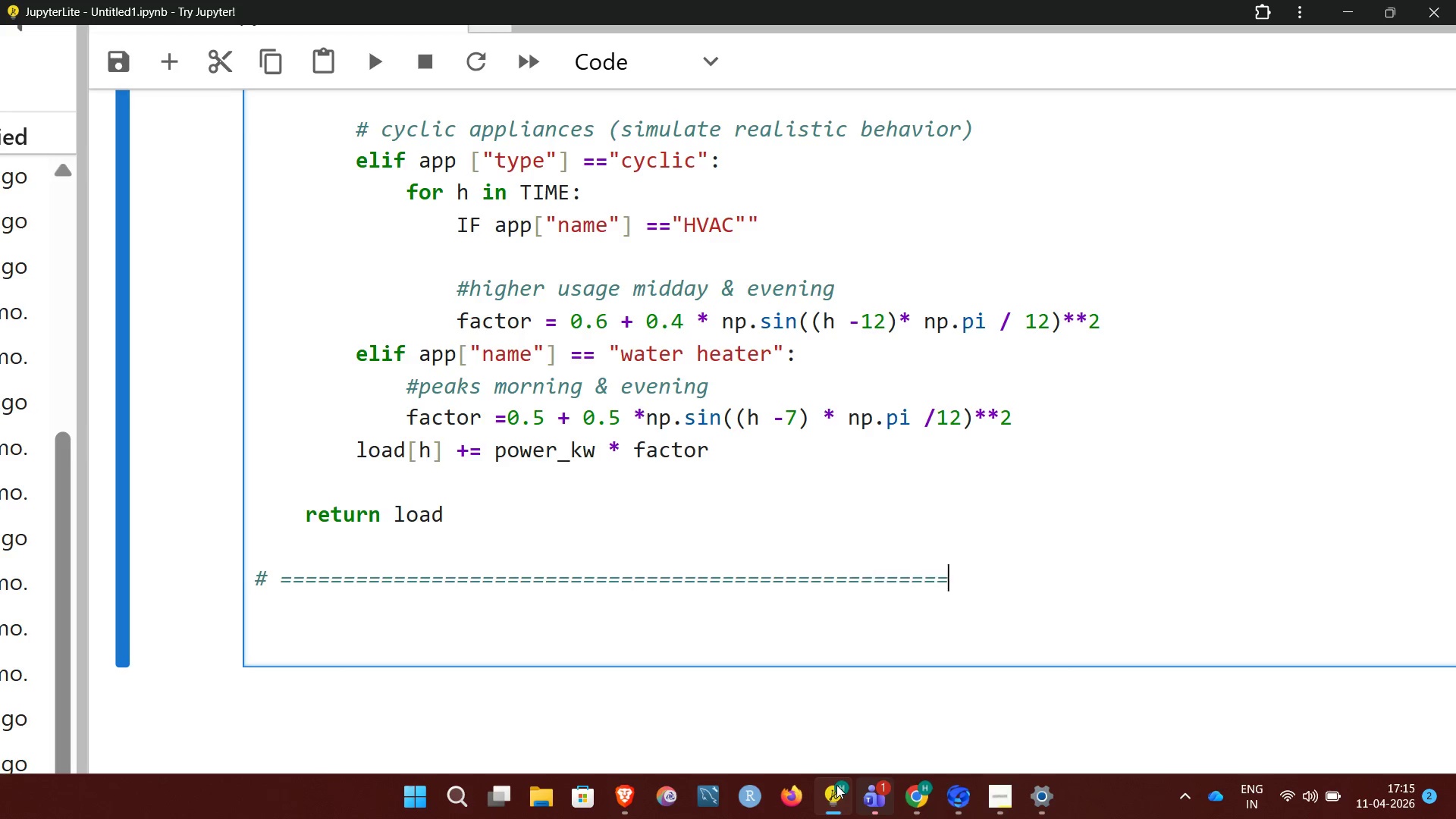 
hold_key(key=Equal, duration=0.83)
 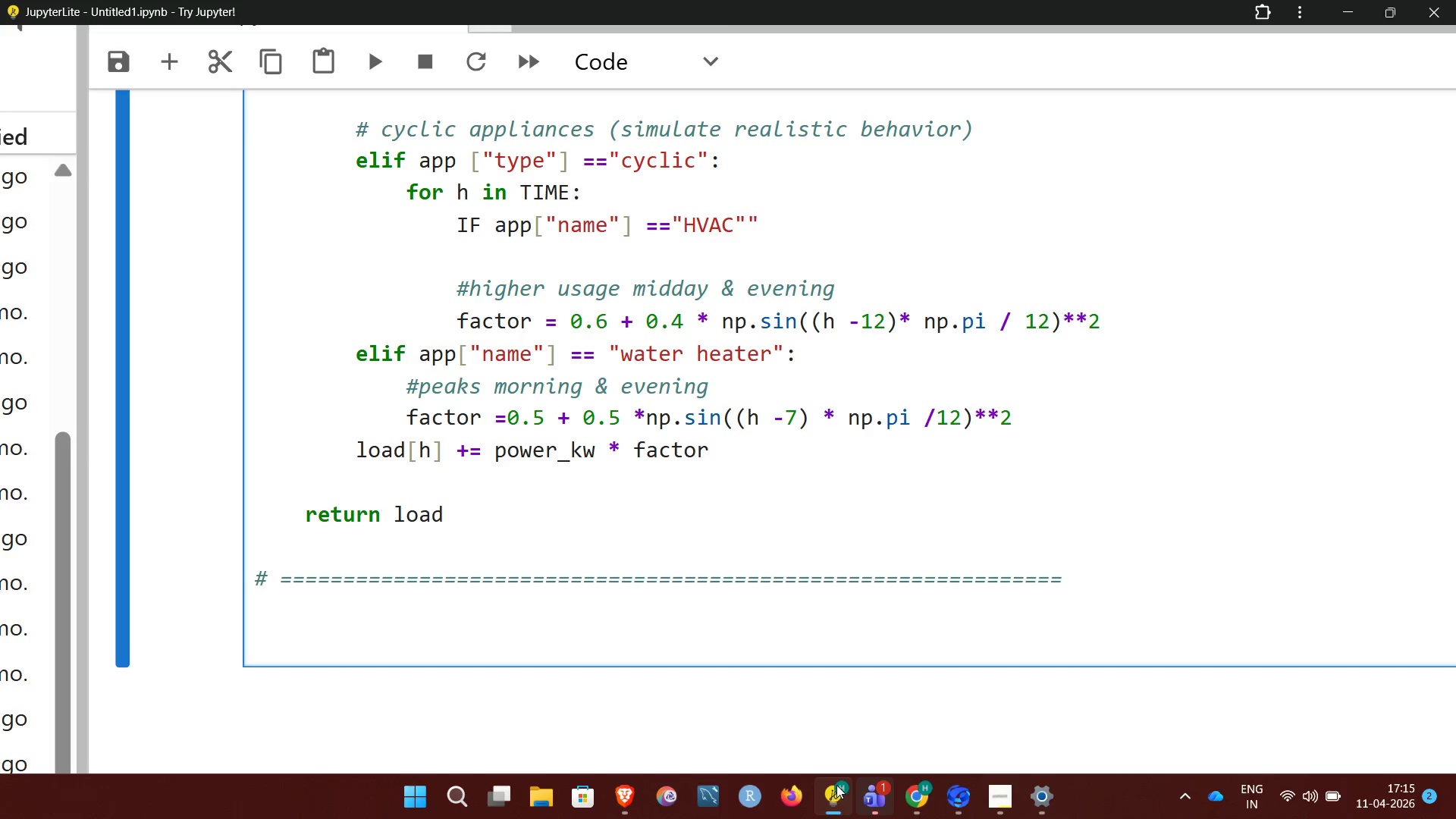 
key(Enter)
 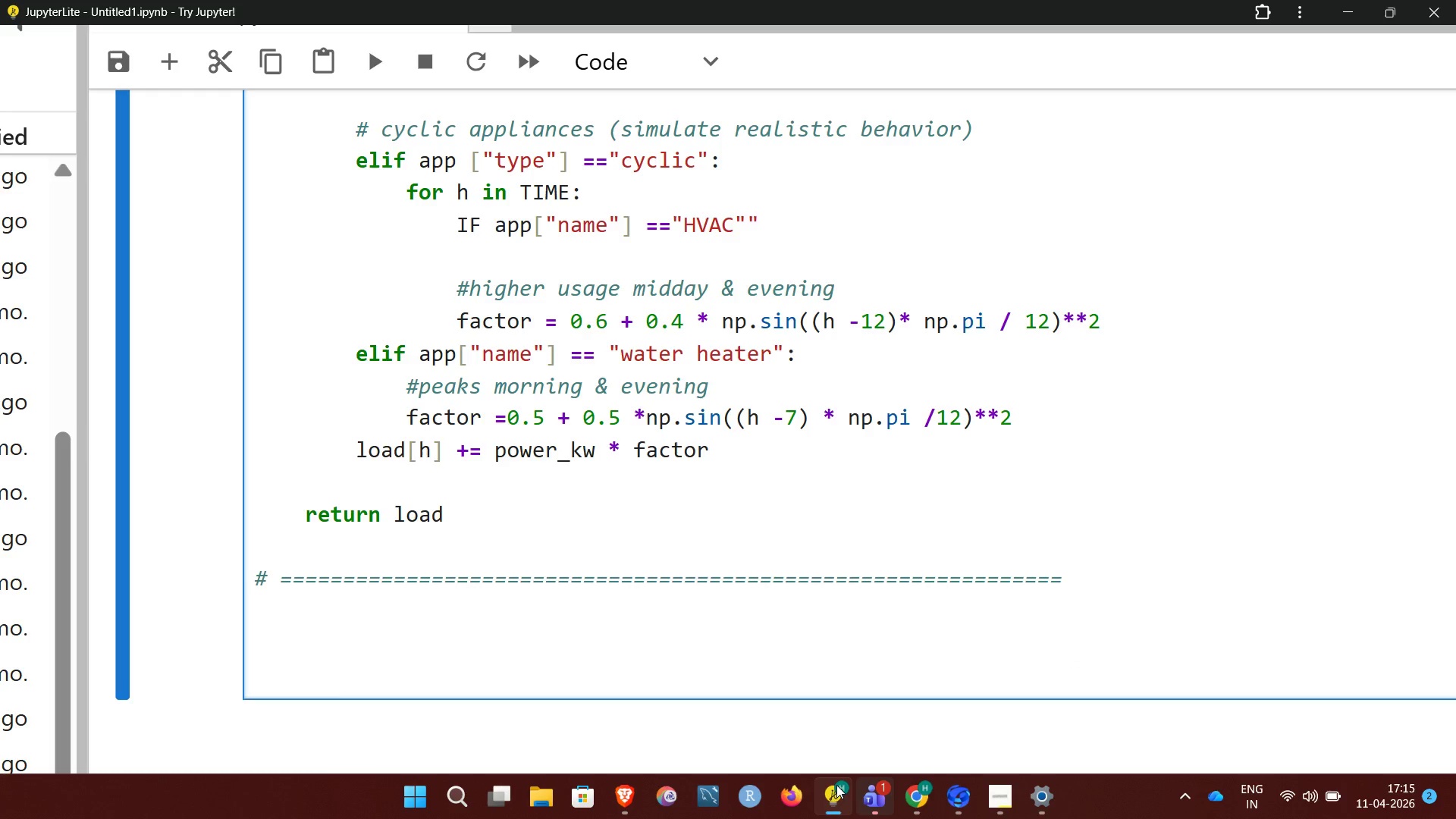 
type(# CU)
key(Backspace)
type(OST CALCULATION)
 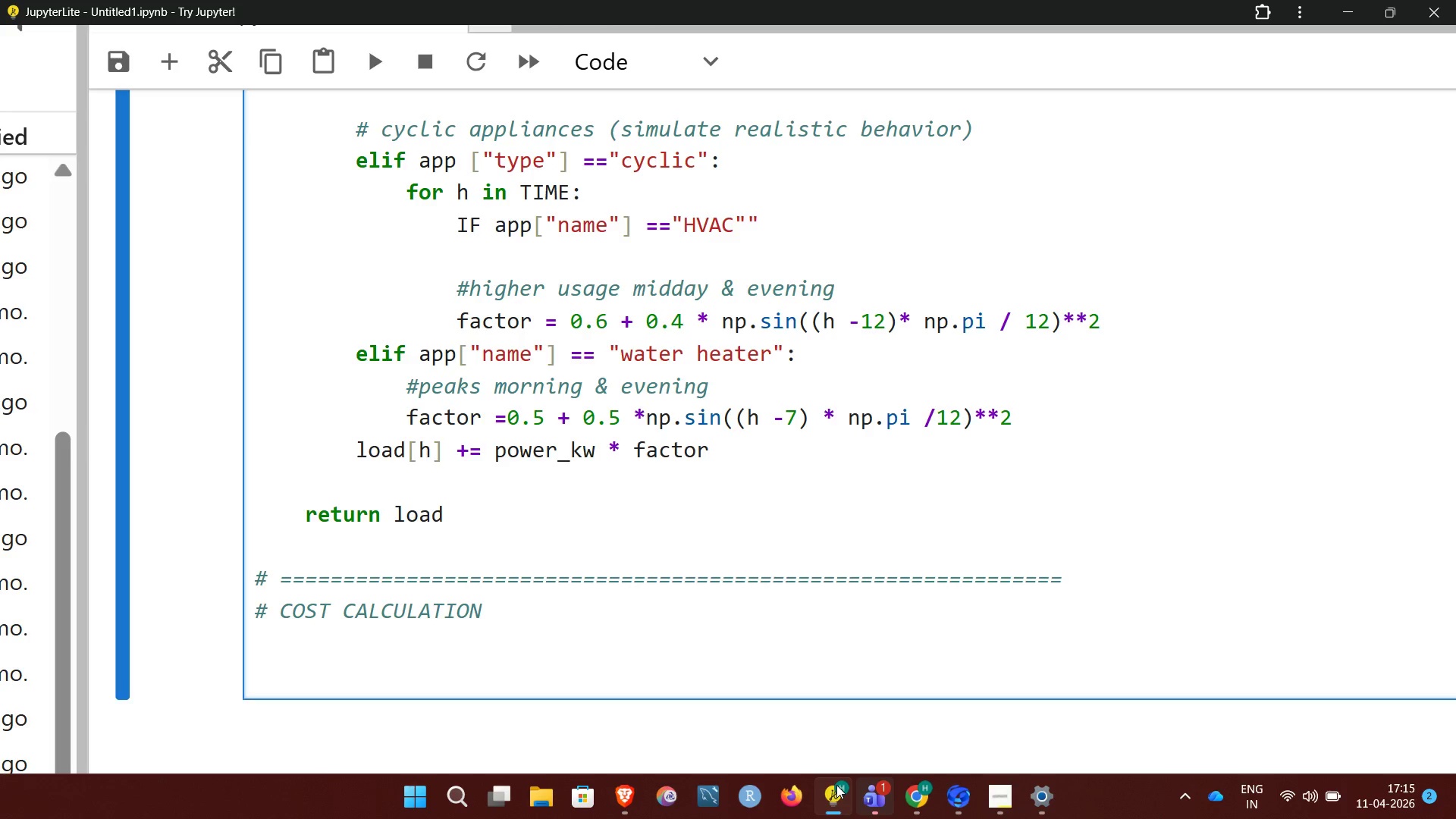 
wait(8.17)
 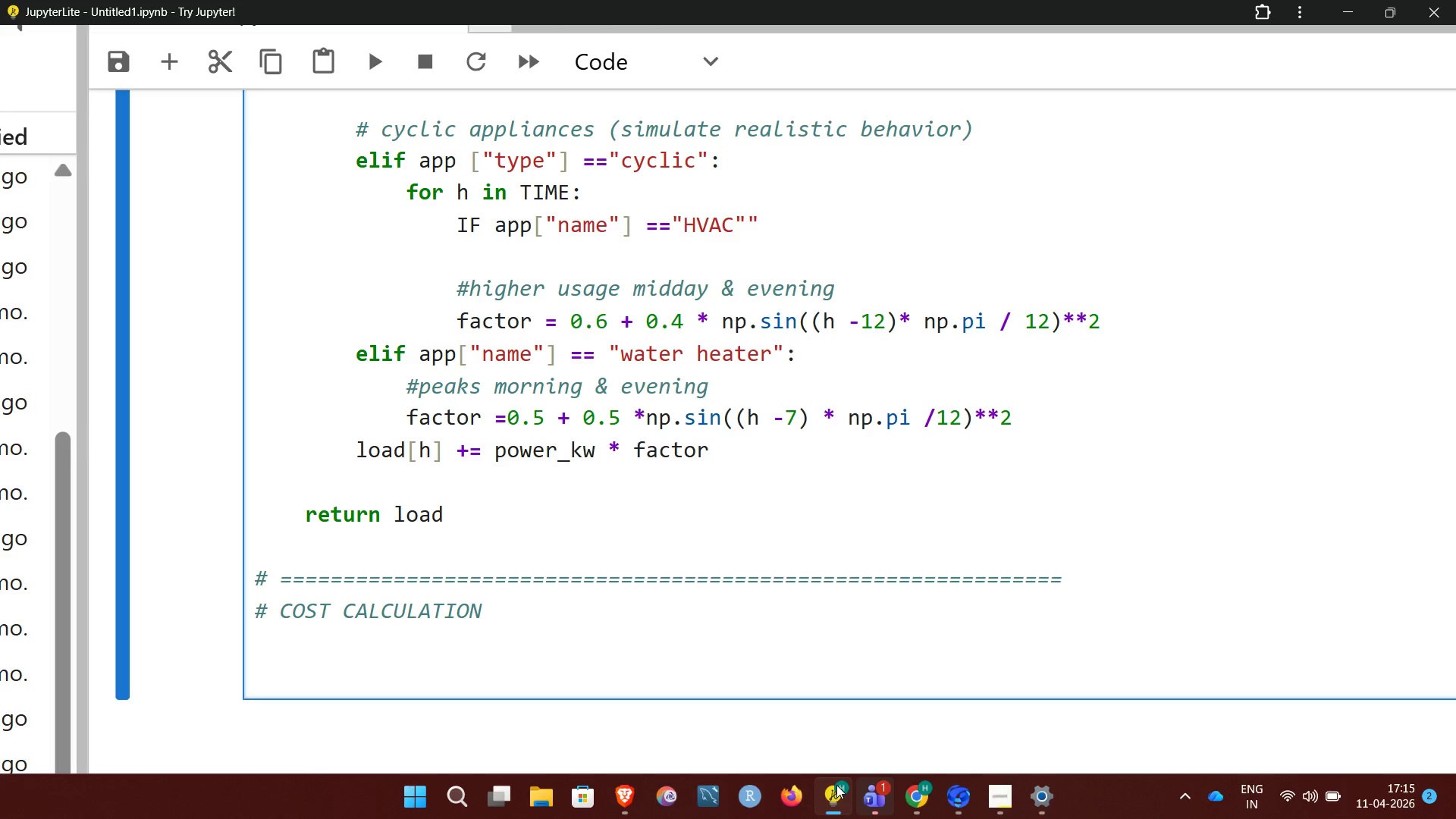 
left_click([991, 793])